 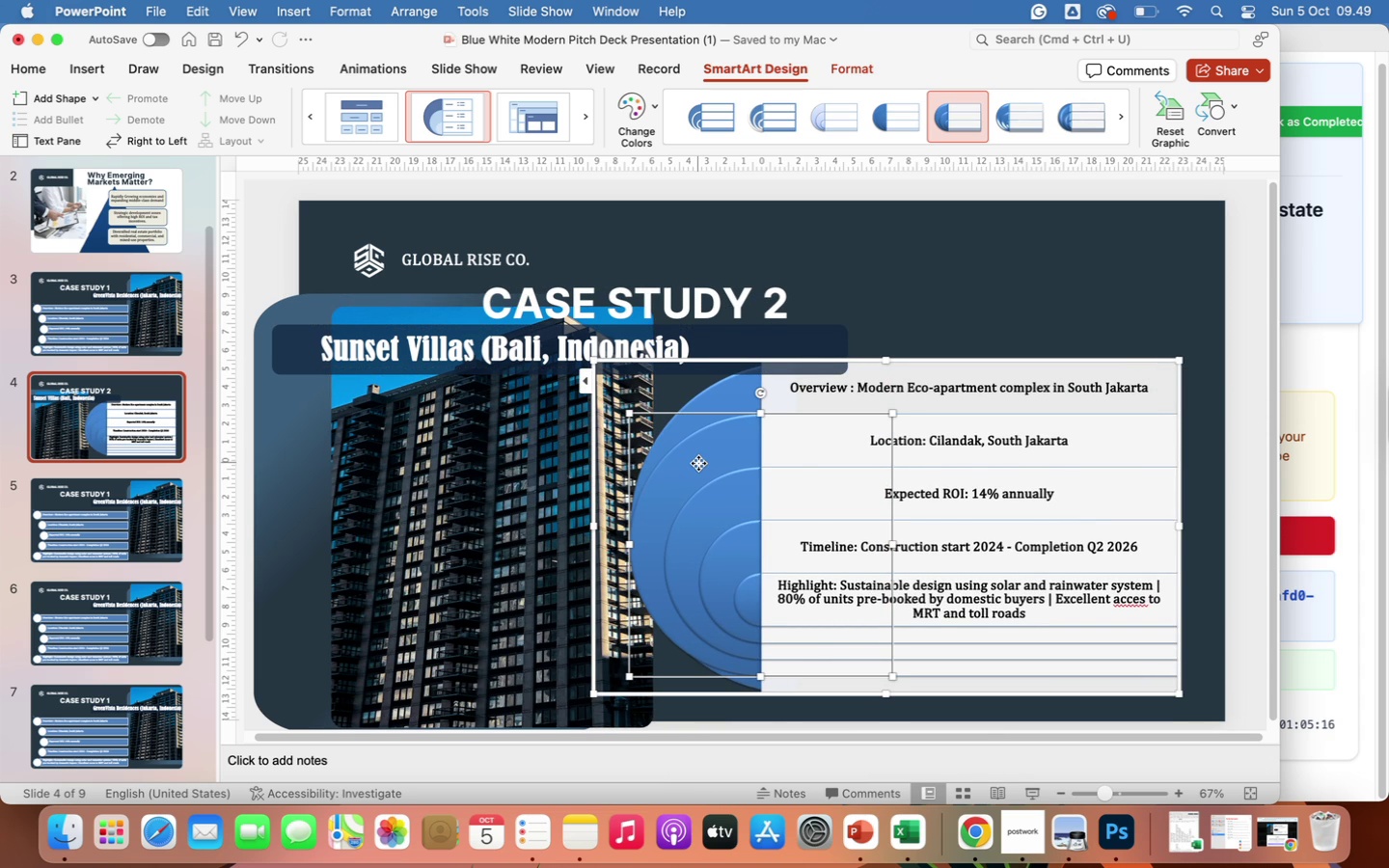 
right_click([698, 463])
 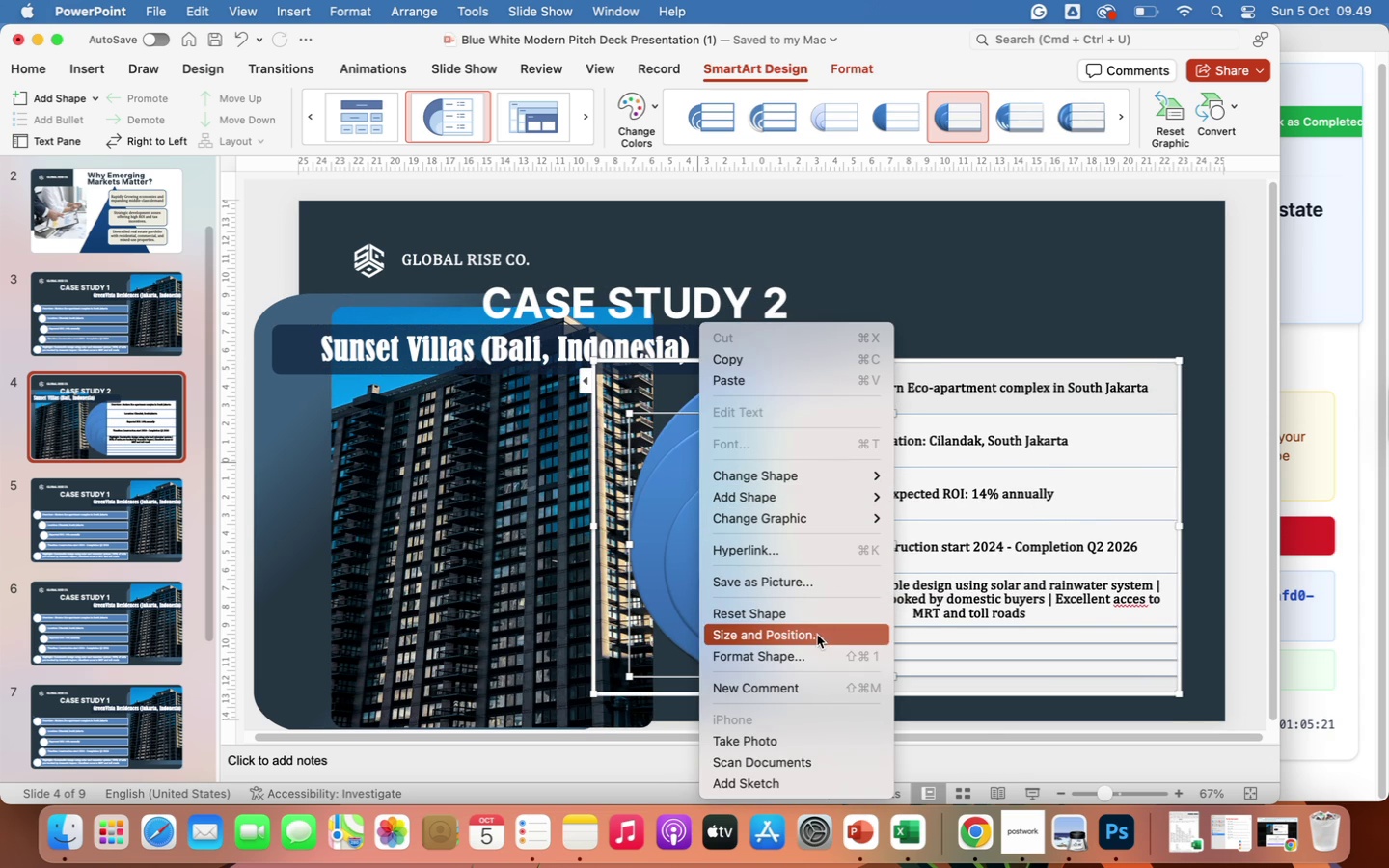 
wait(6.13)
 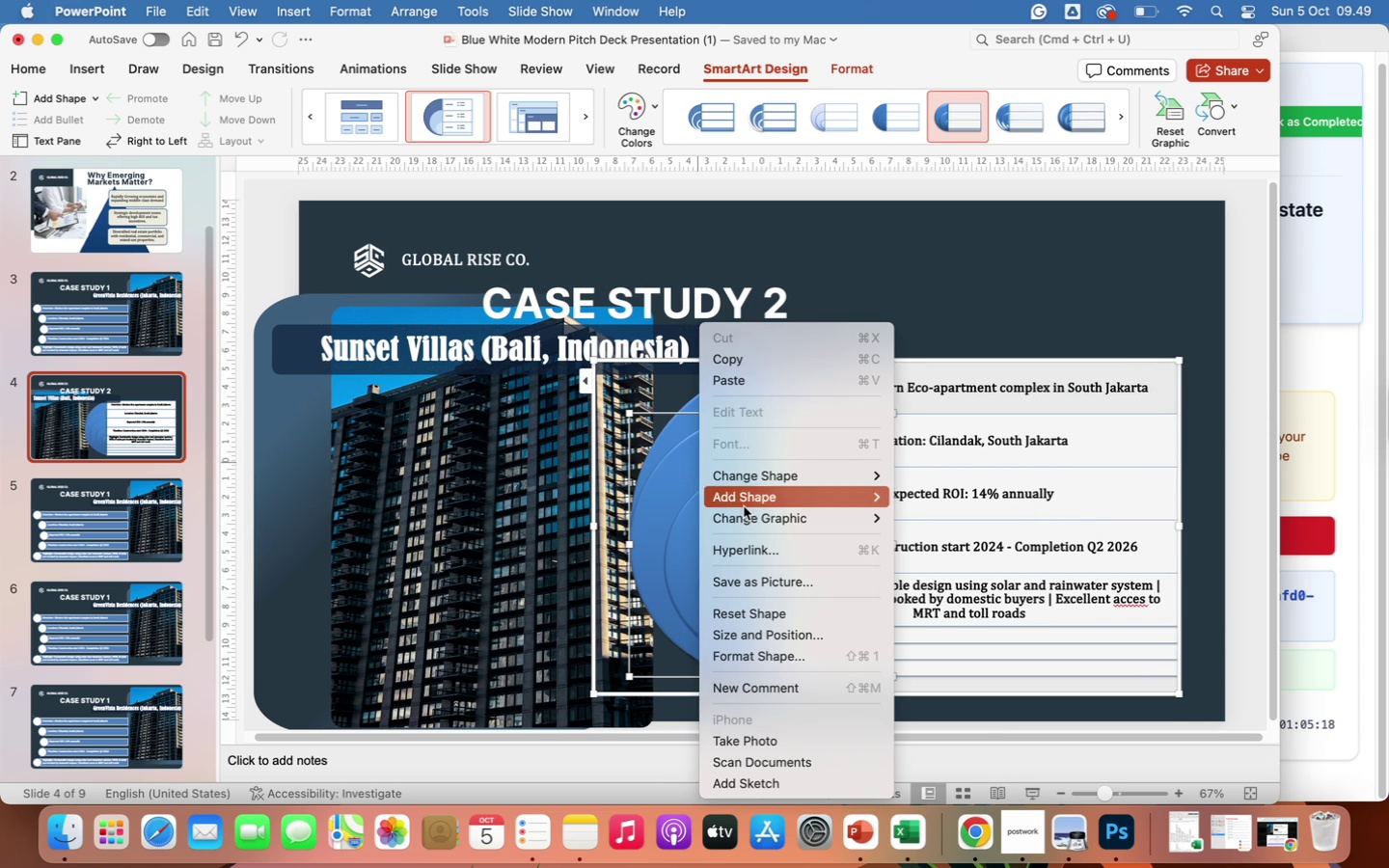 
left_click([1005, 312])
 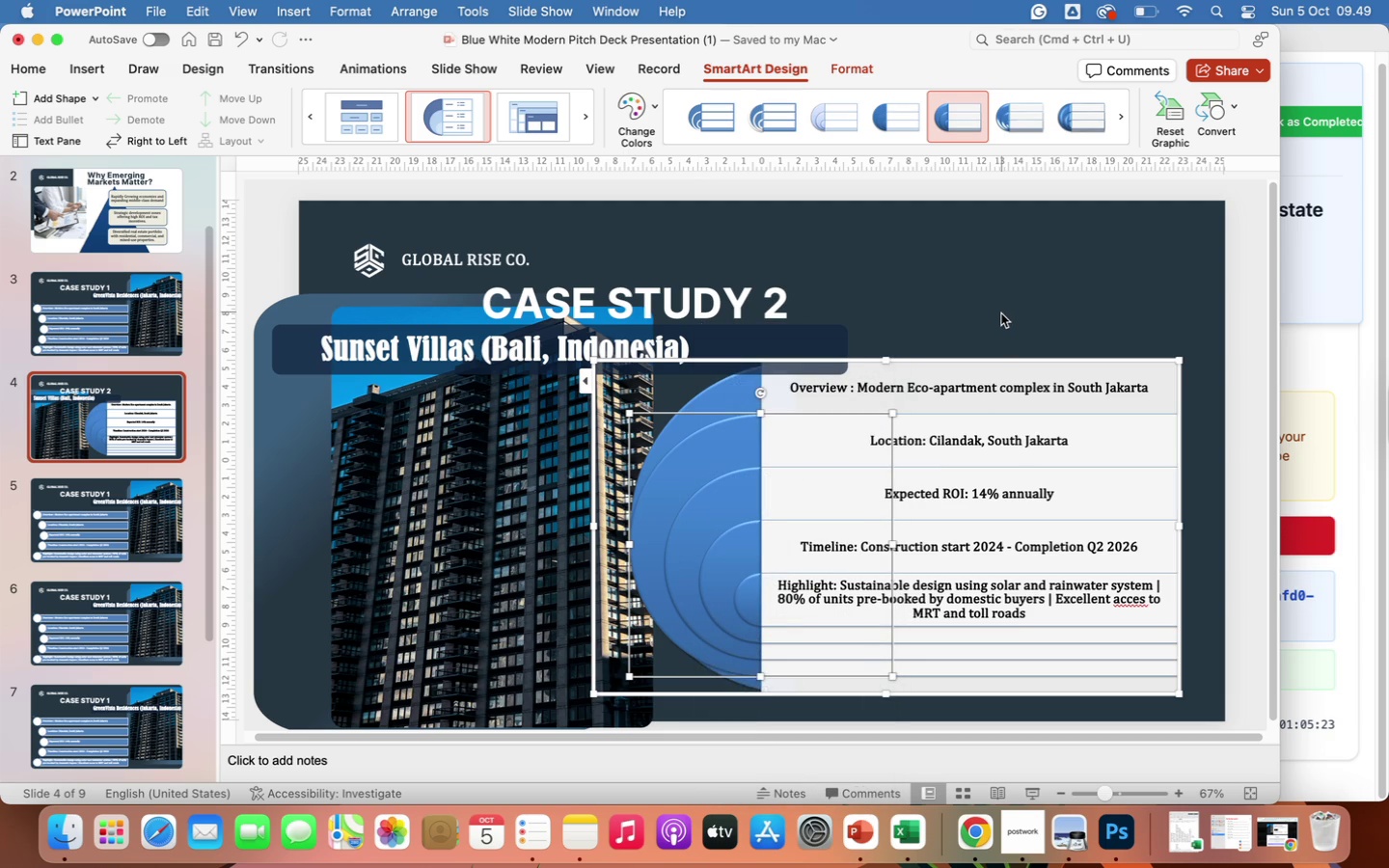 
left_click([997, 316])
 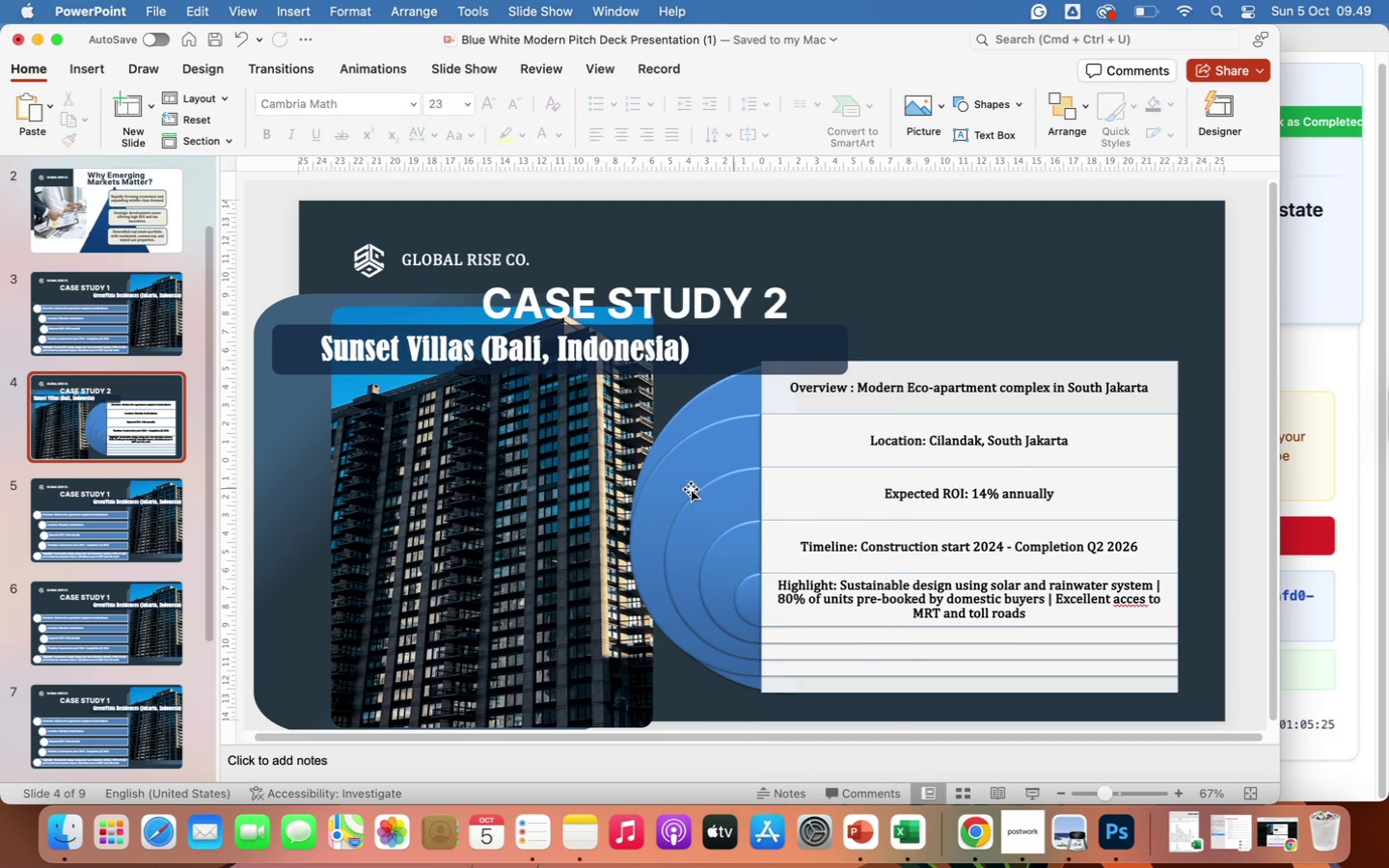 
left_click([567, 510])
 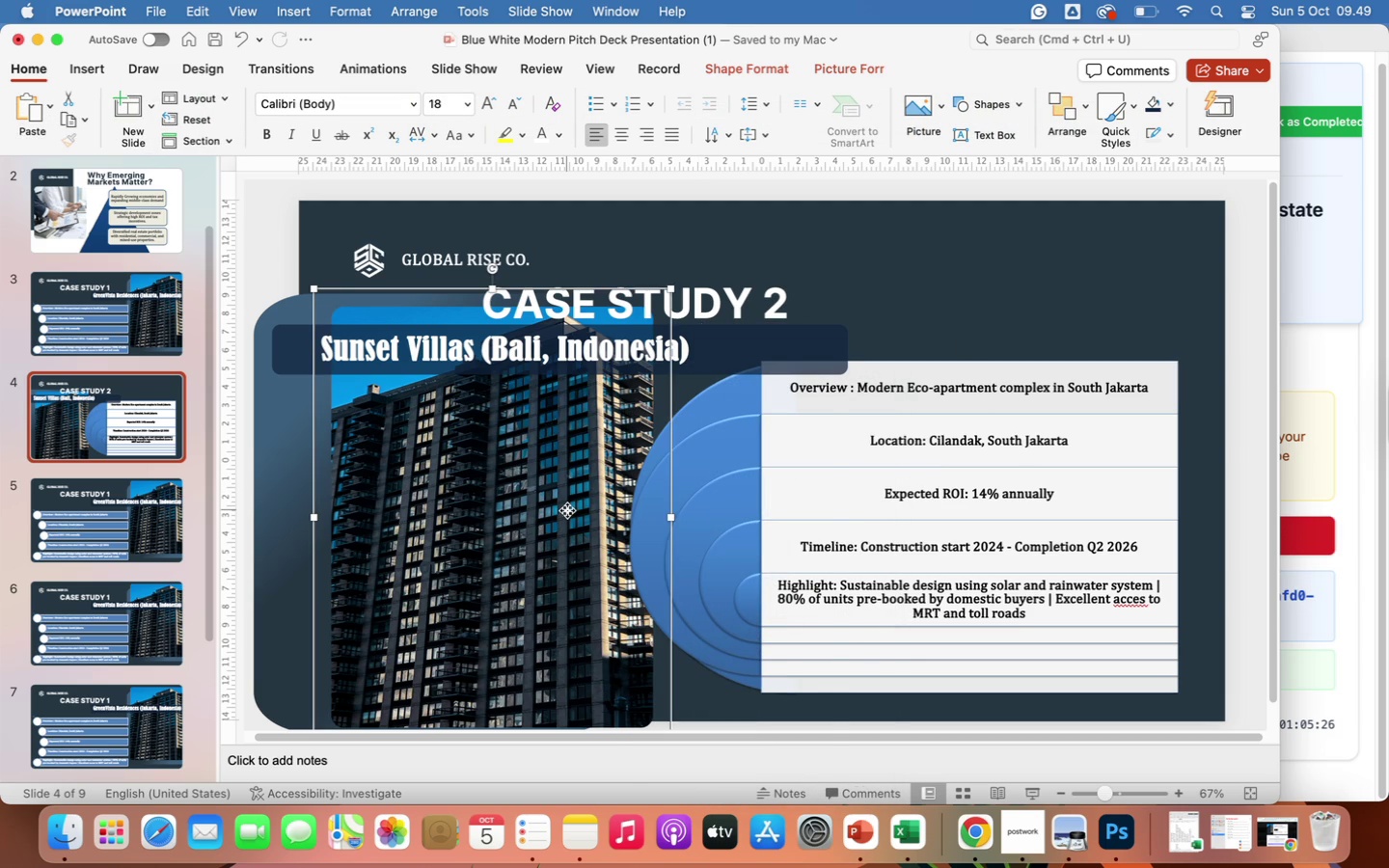 
right_click([567, 510])
 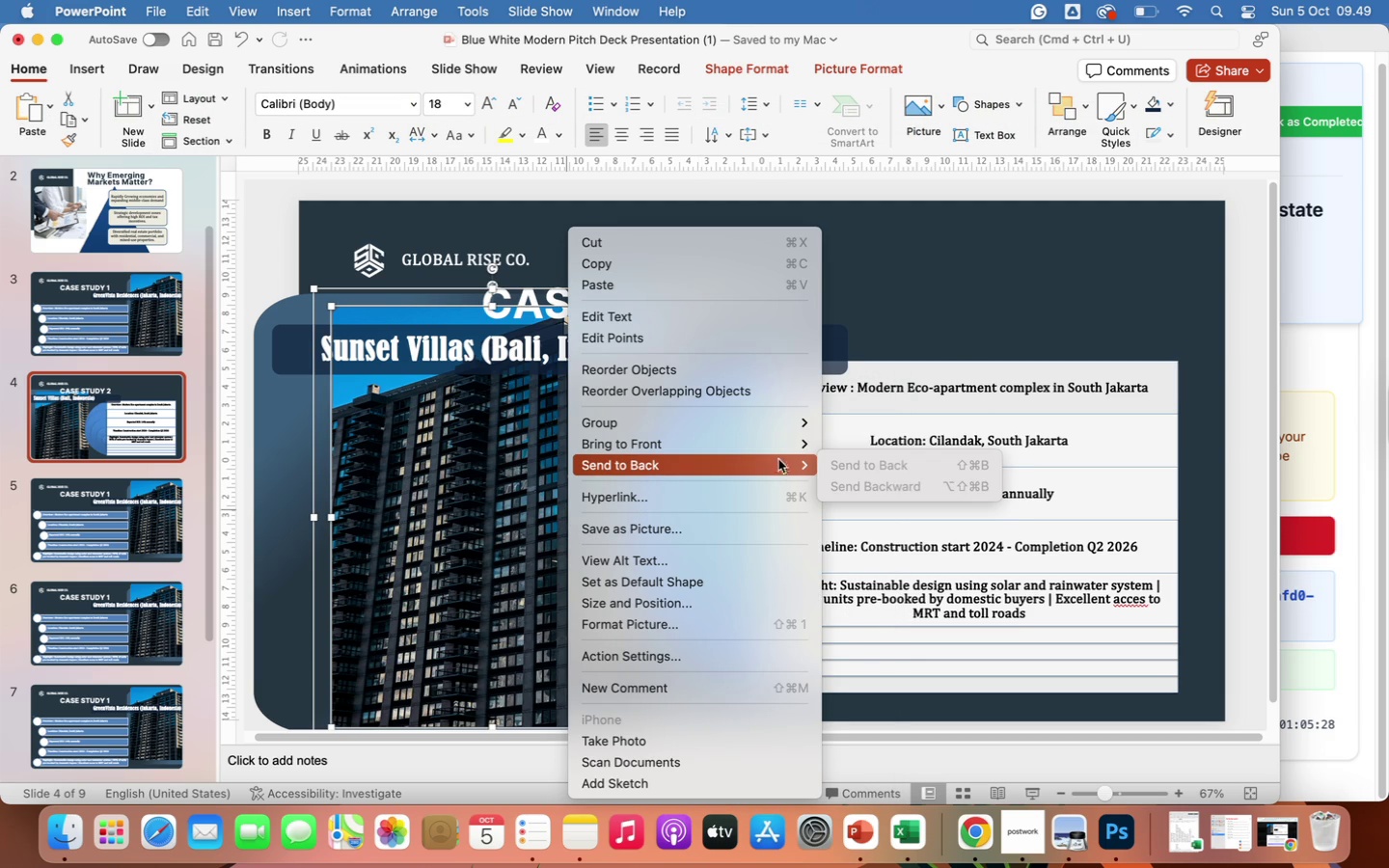 
left_click([775, 443])
 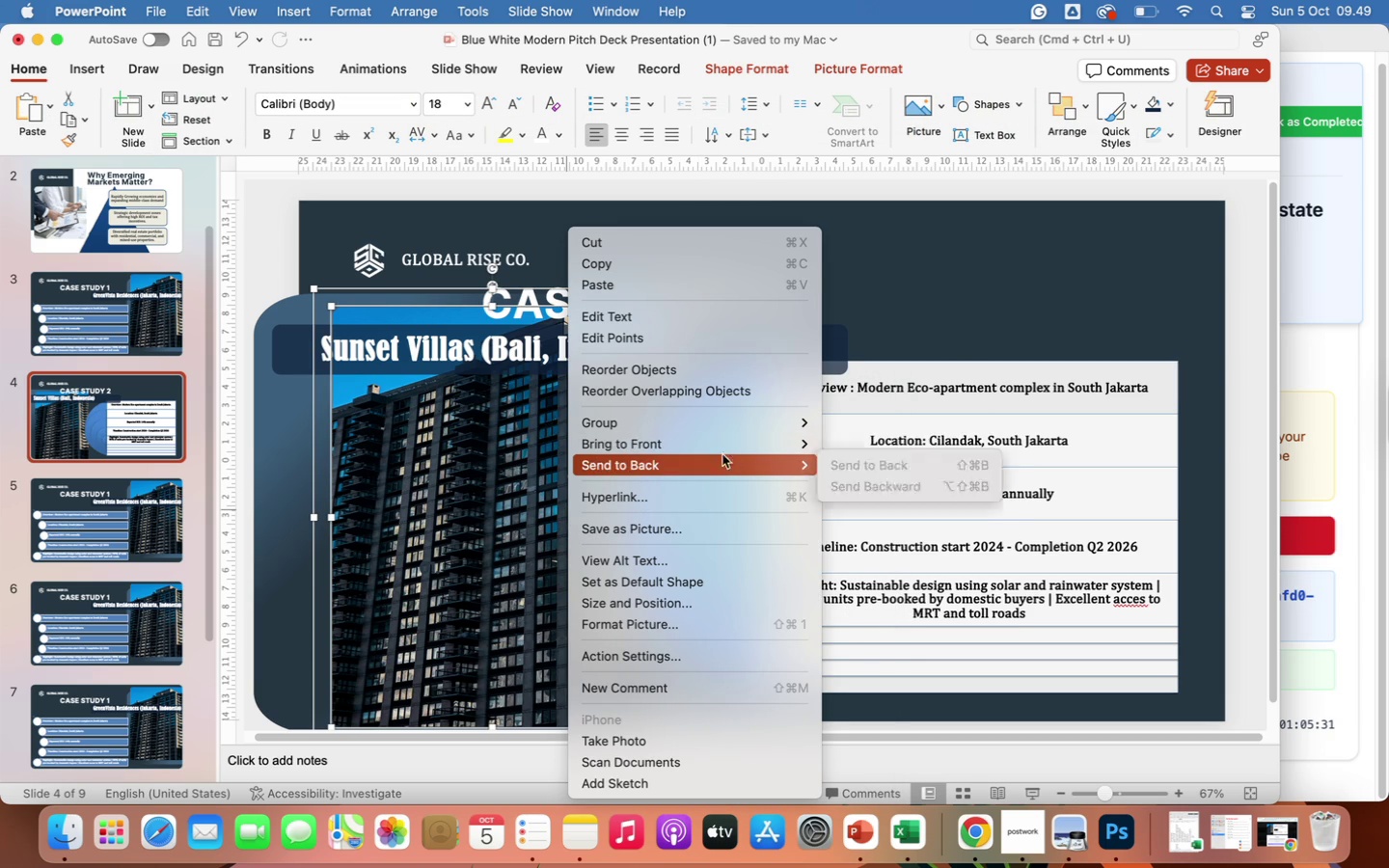 
left_click([713, 449])
 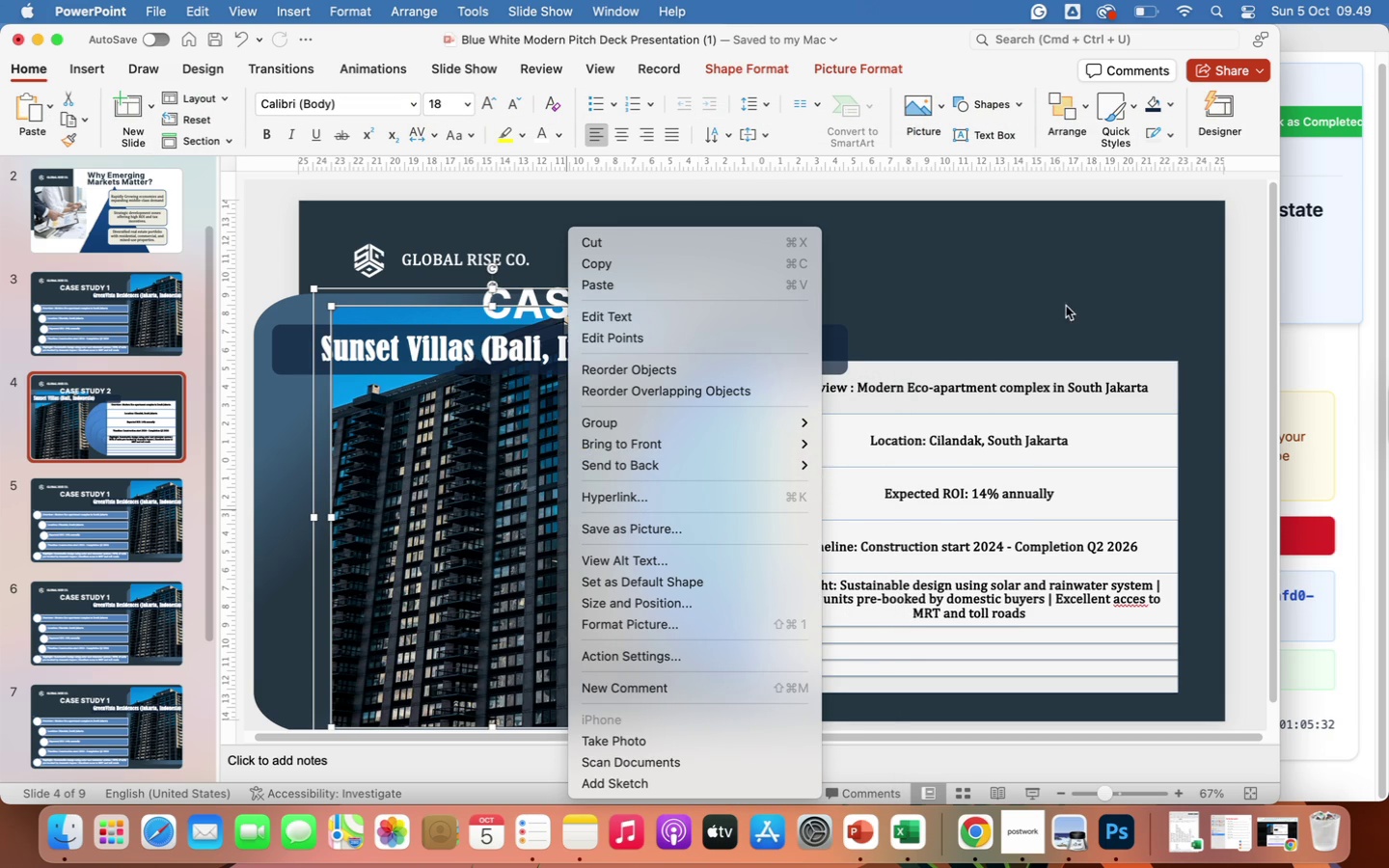 
left_click([1060, 300])
 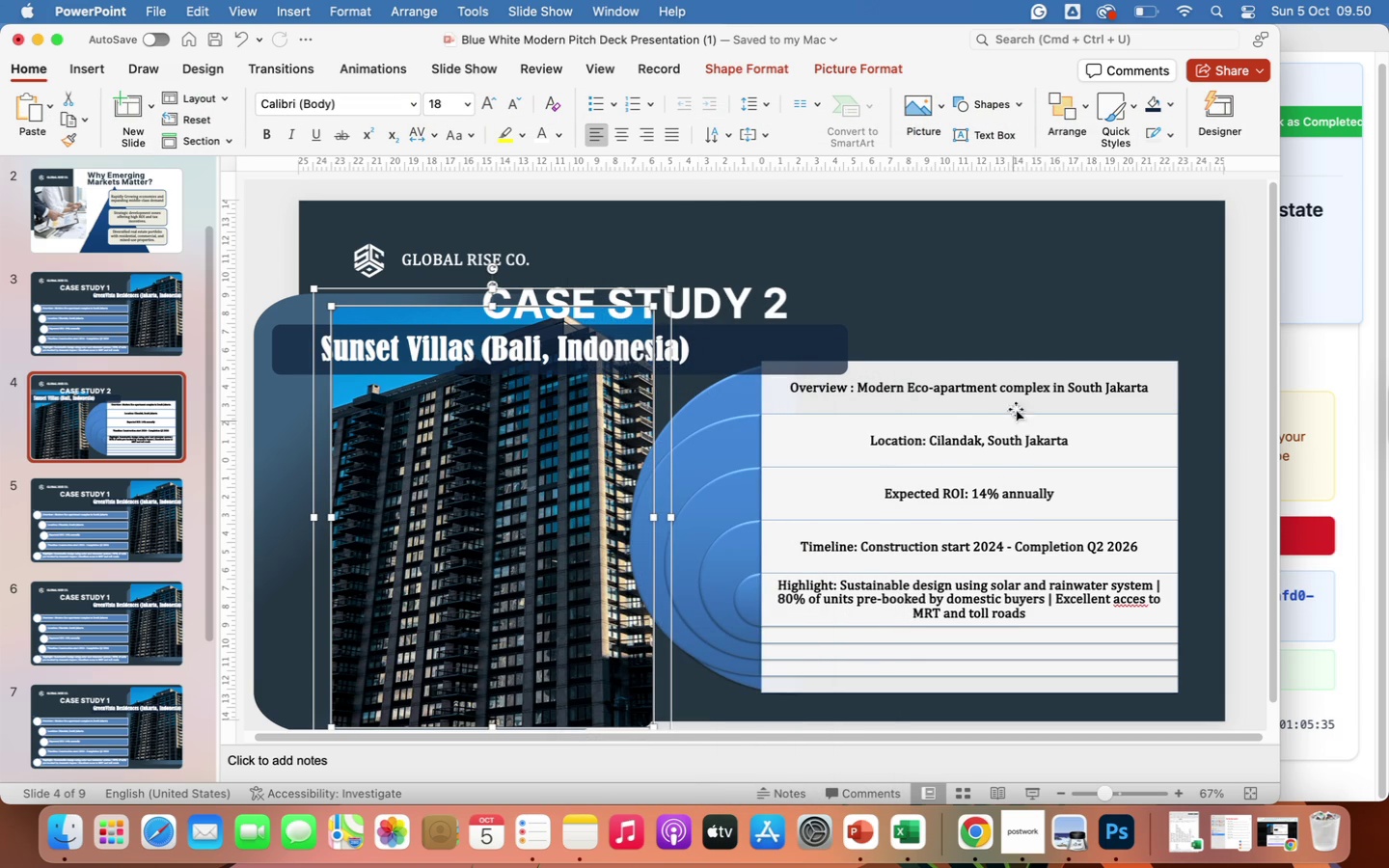 
left_click([1024, 305])
 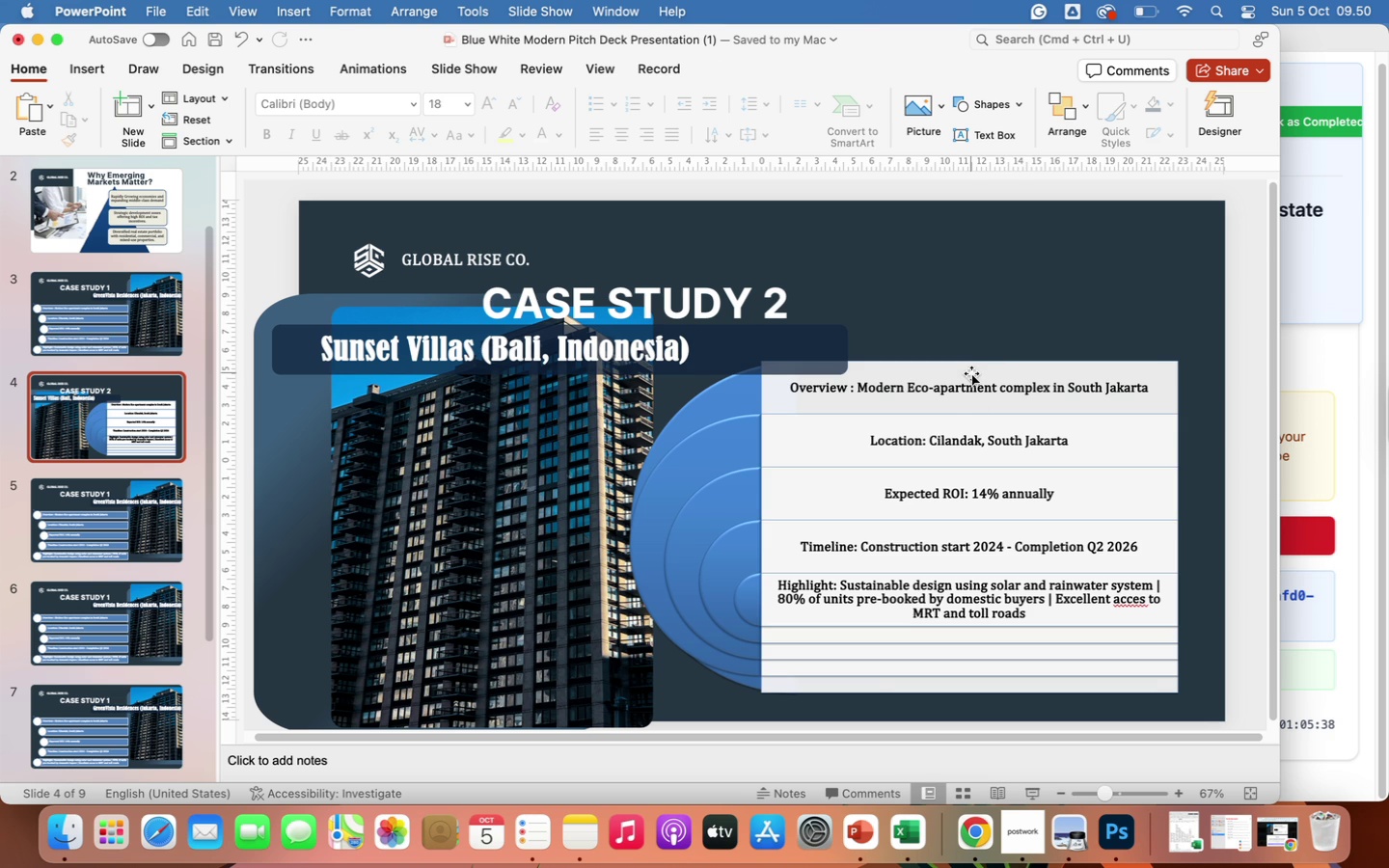 
left_click([971, 373])